 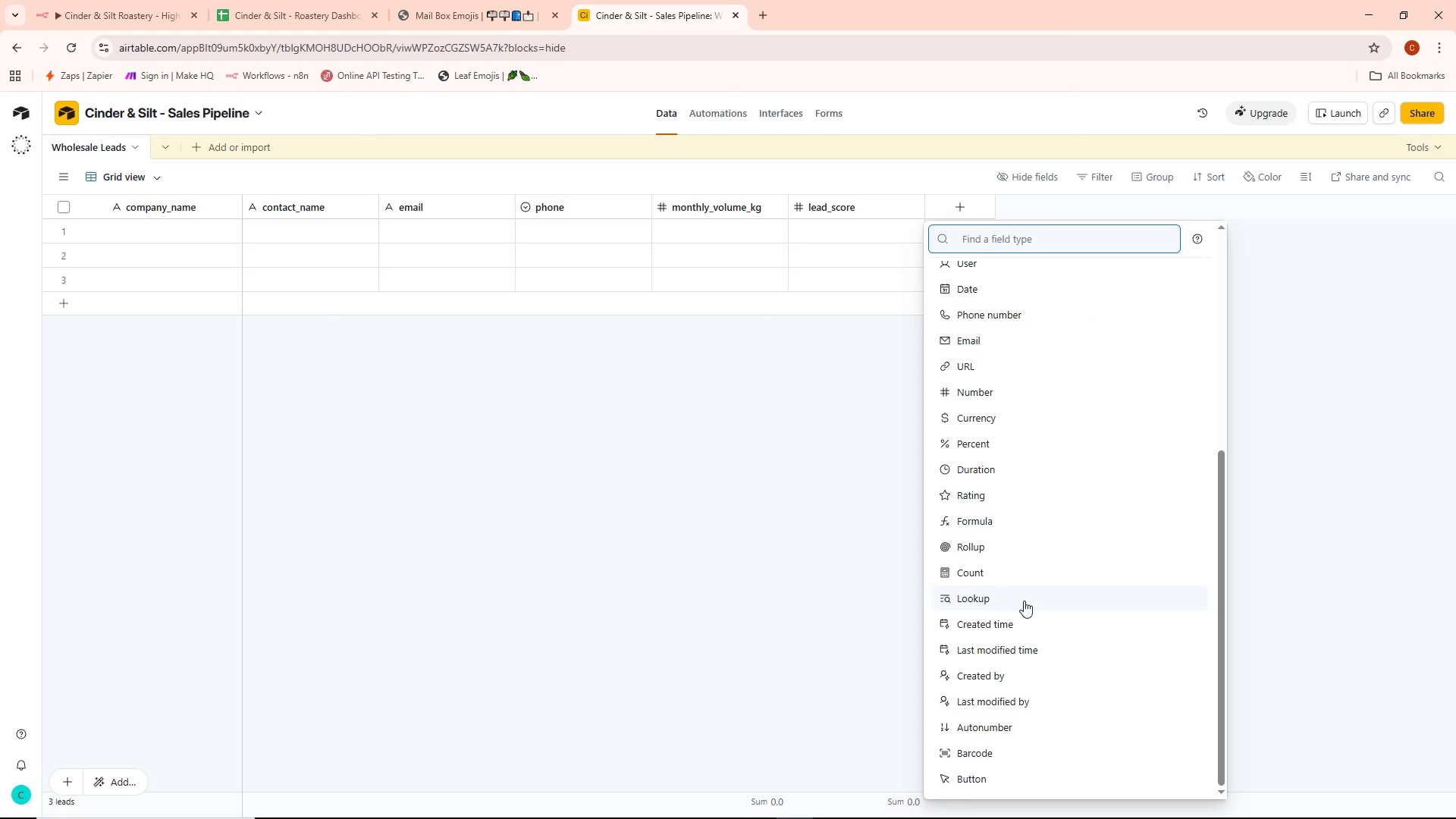 
scroll: coordinate [1052, 614], scroll_direction: up, amount: 9.0
 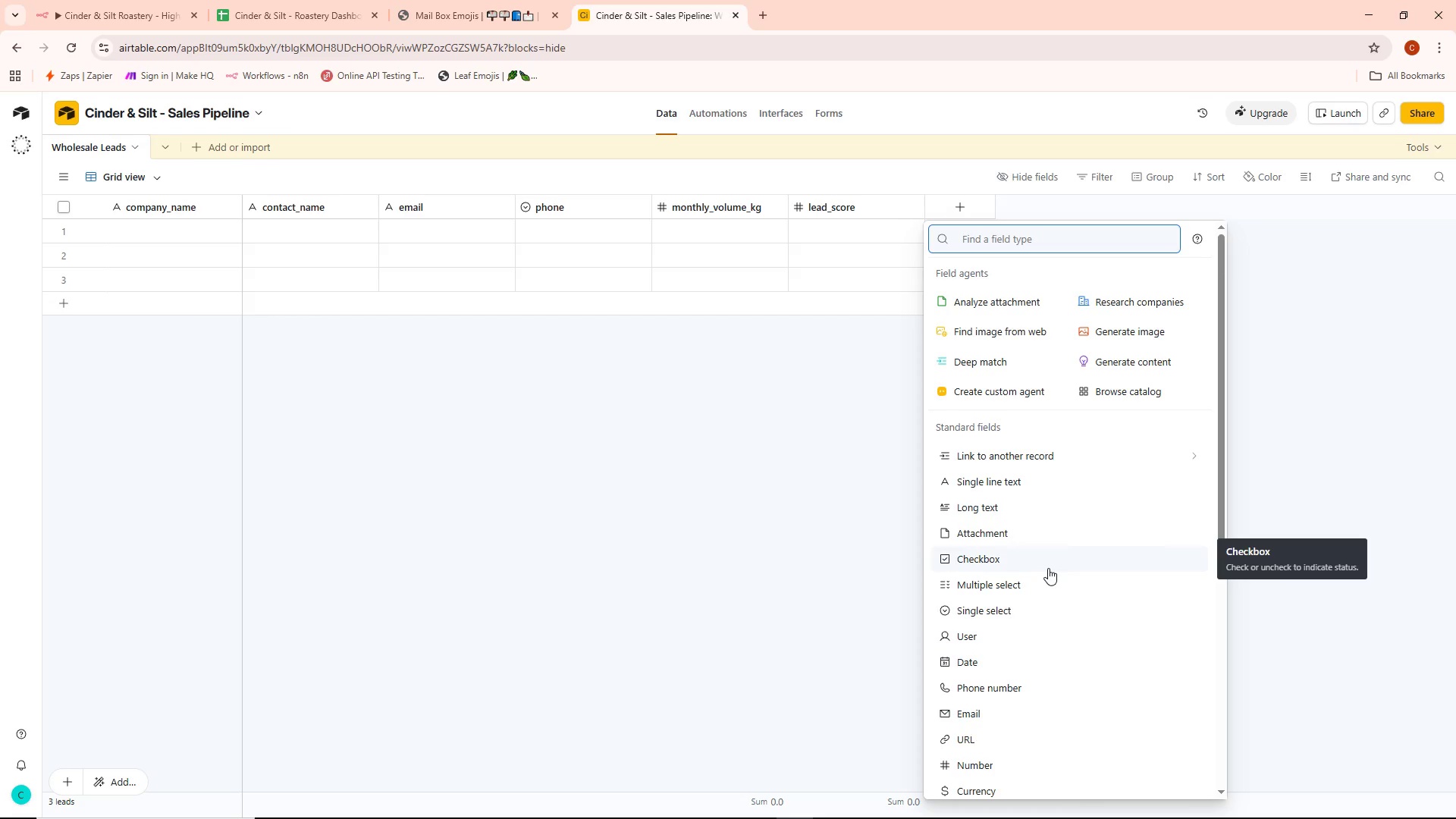 
wait(5.86)
 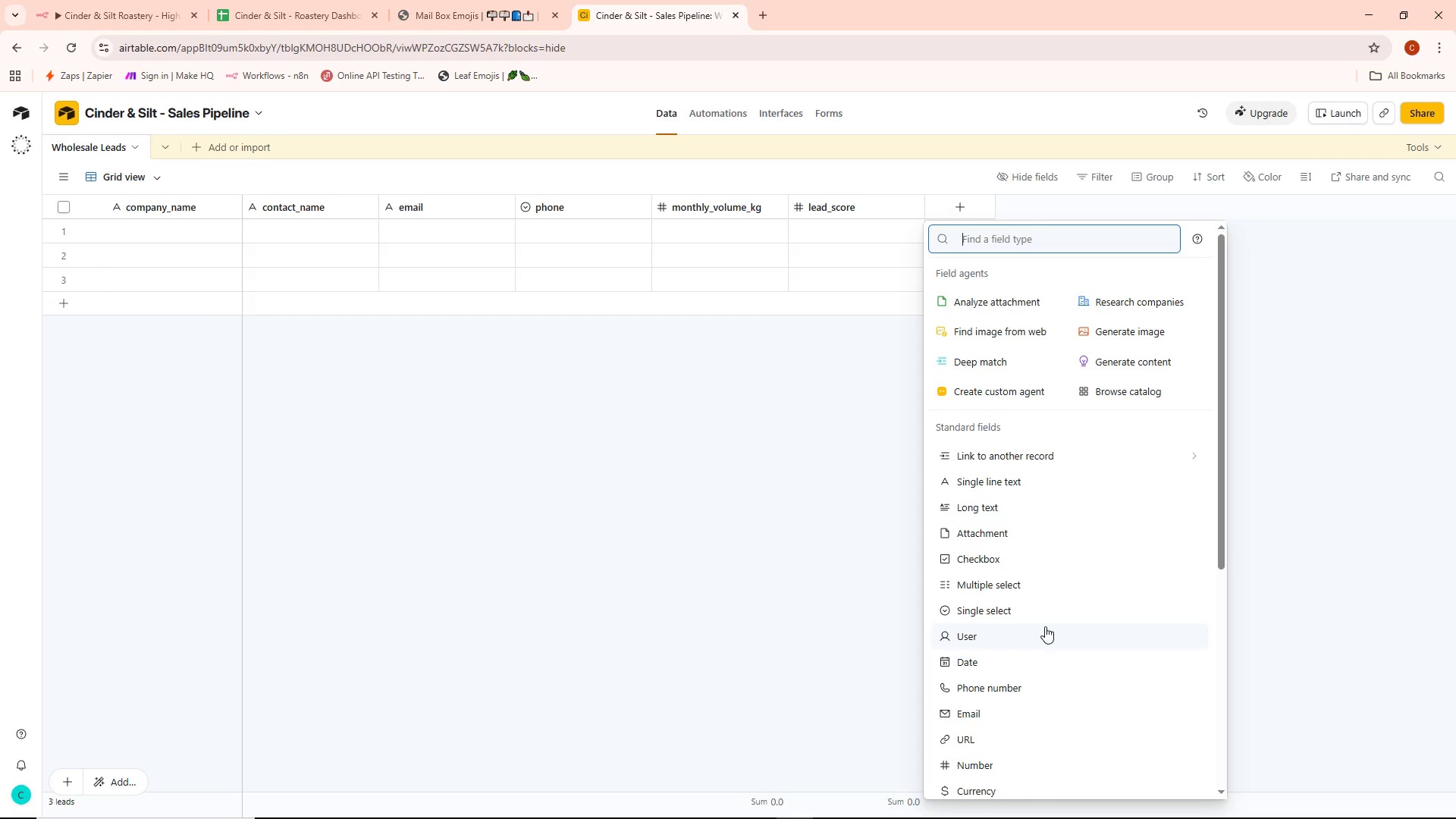 
scroll: coordinate [1024, 639], scroll_direction: down, amount: 8.0
 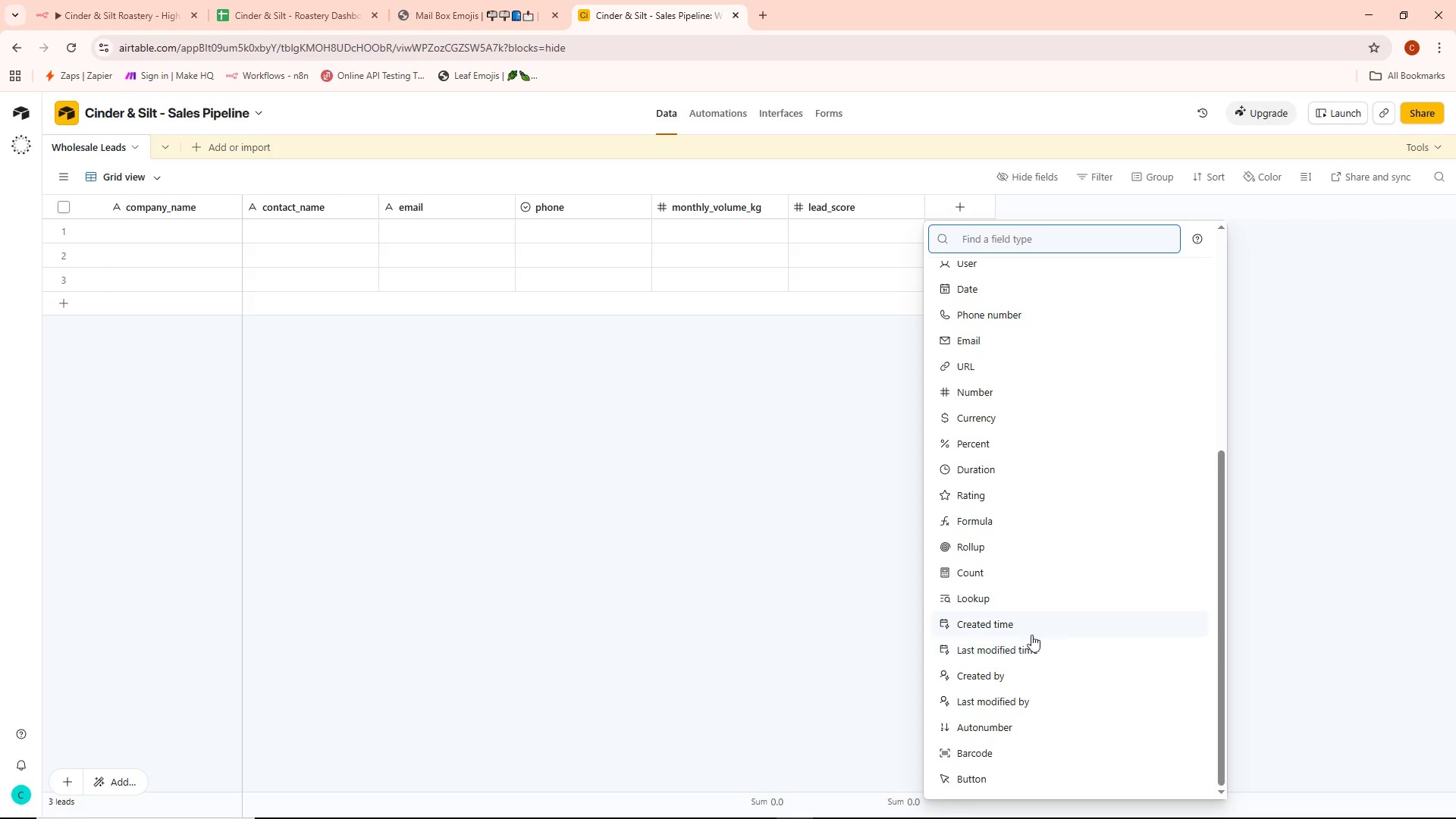 
scroll: coordinate [1032, 634], scroll_direction: up, amount: 5.0
 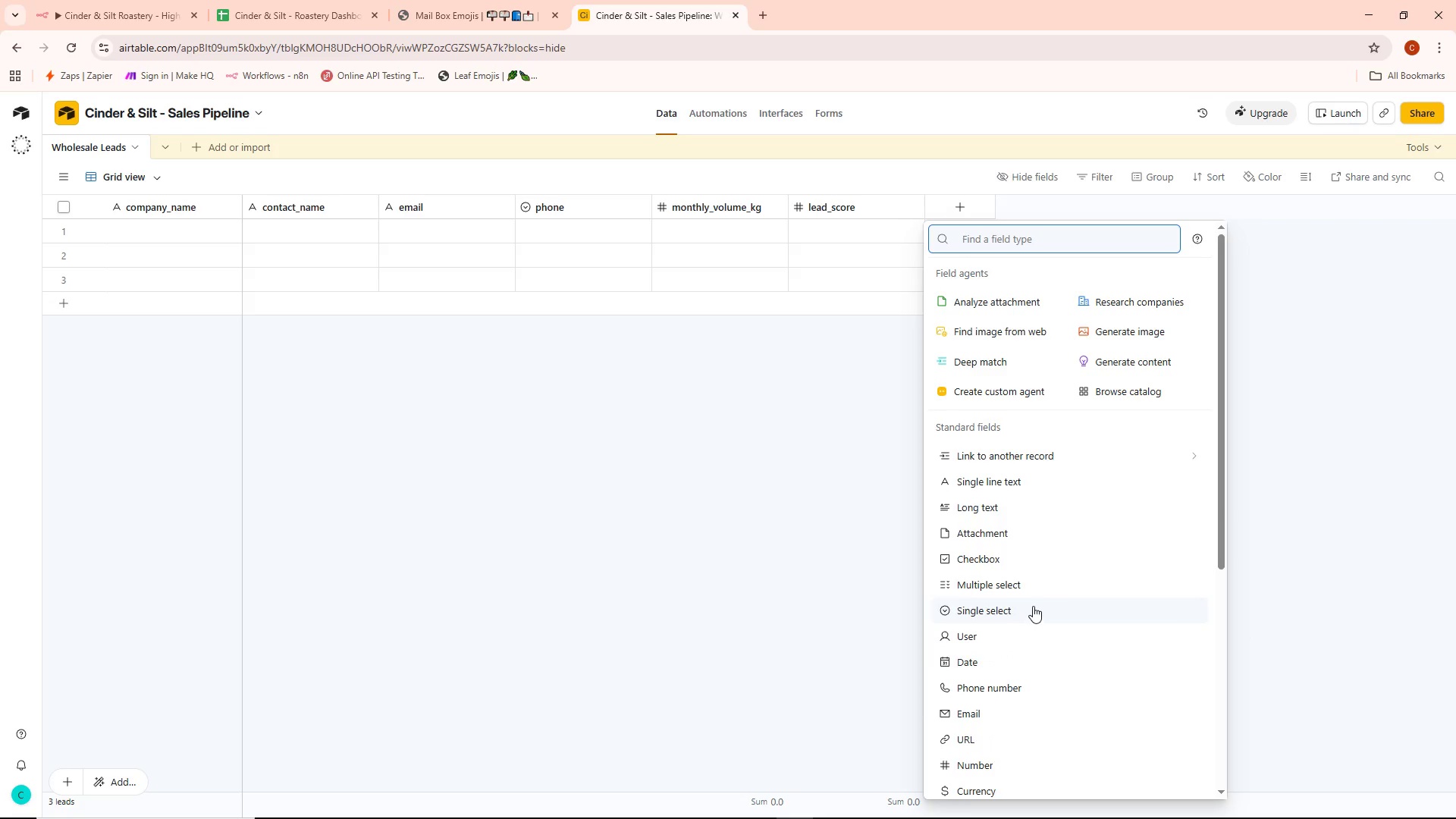 
mouse_move([1144, 540])
 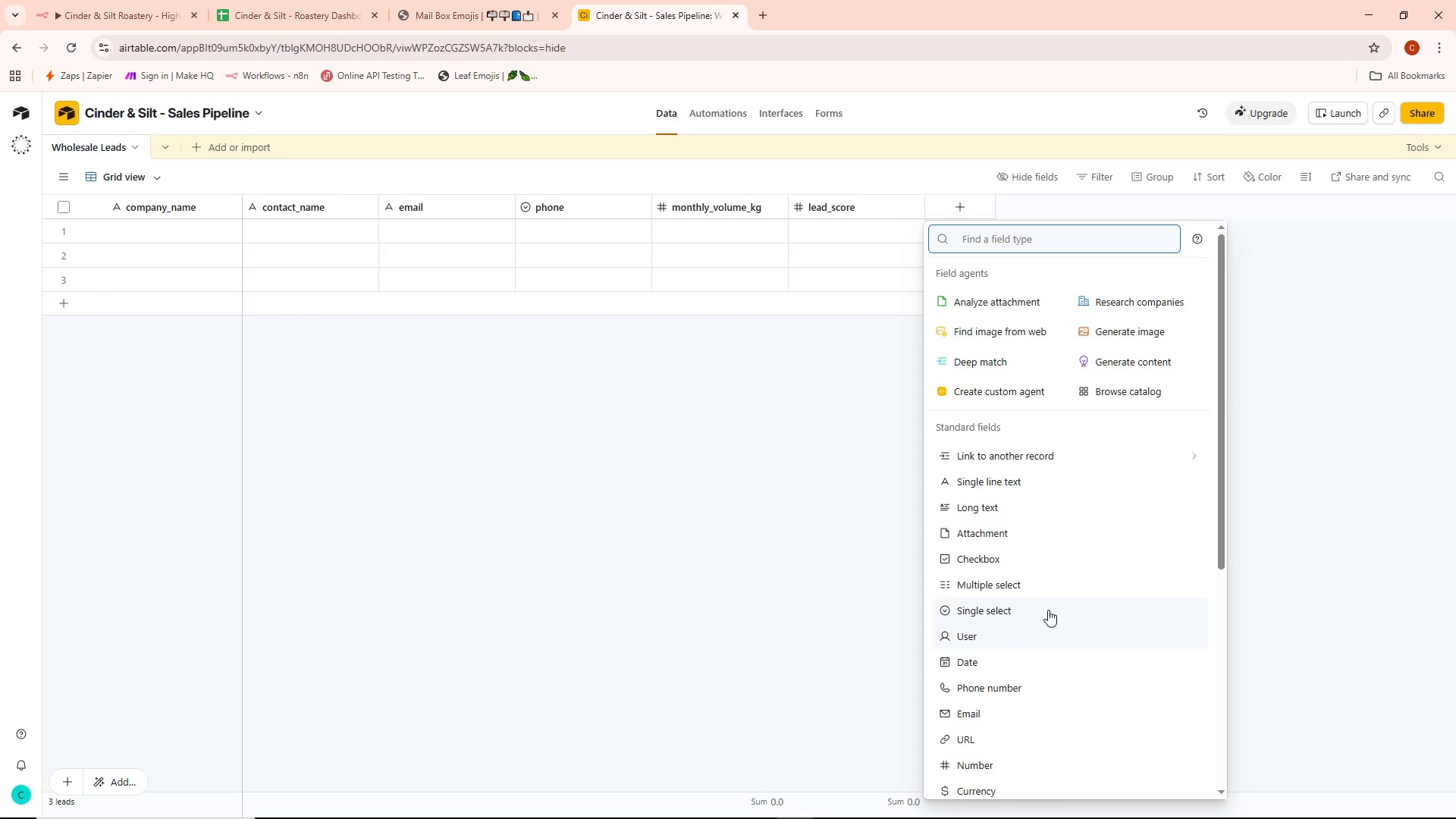 
scroll: coordinate [1098, 563], scroll_direction: down, amount: 6.0
 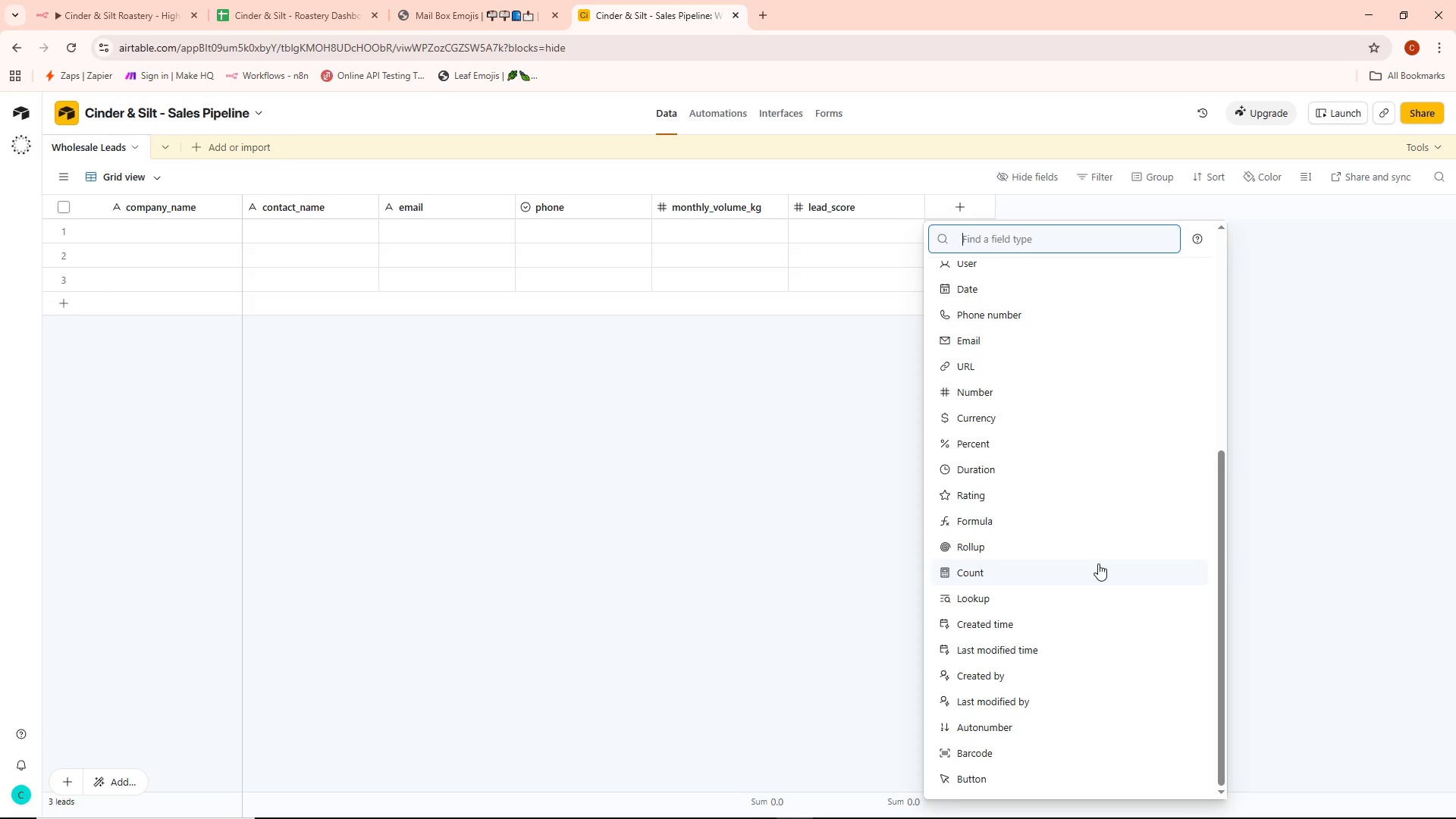 
wait(7.05)
 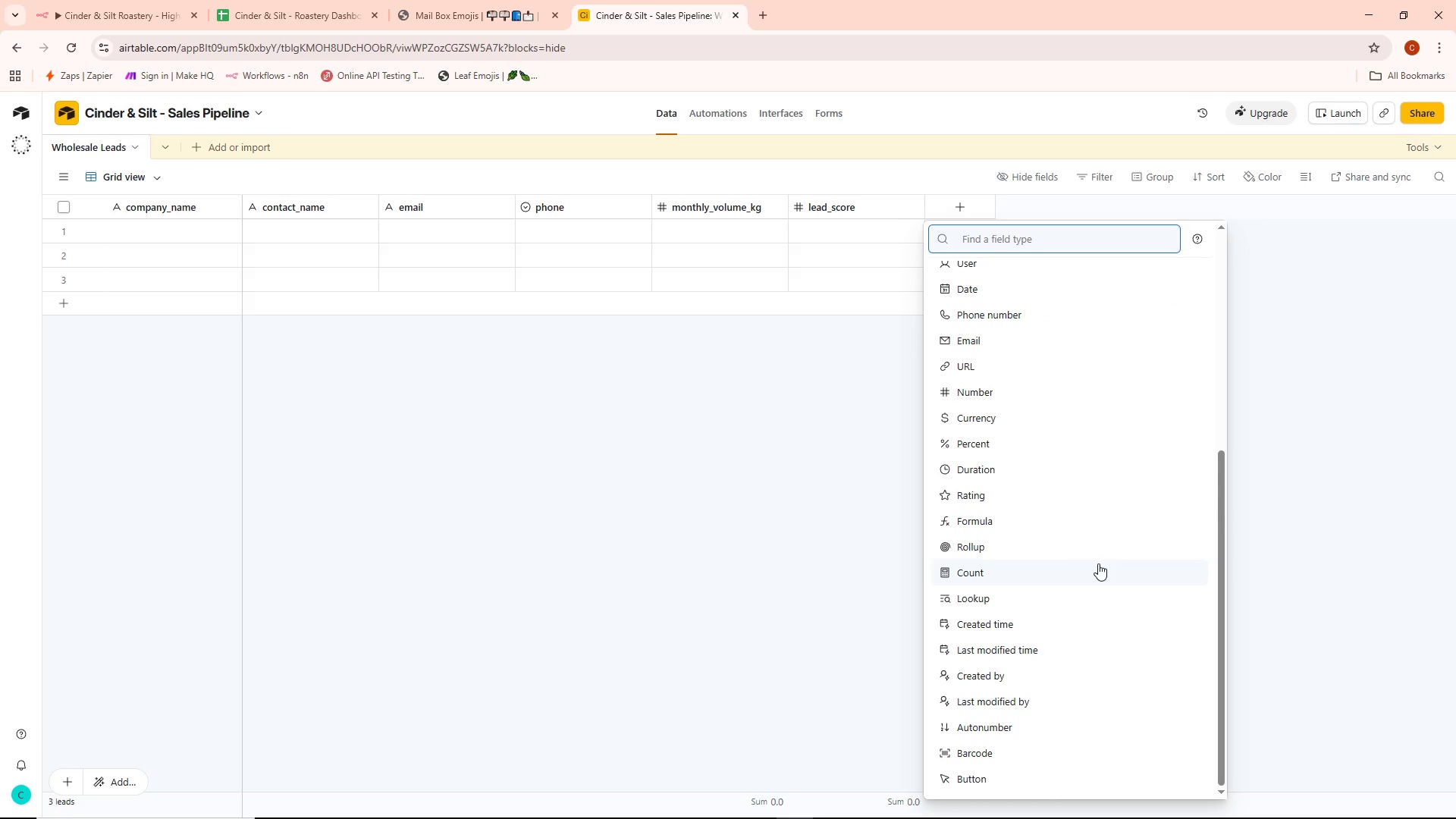 
scroll: coordinate [1067, 556], scroll_direction: down, amount: 1.0
 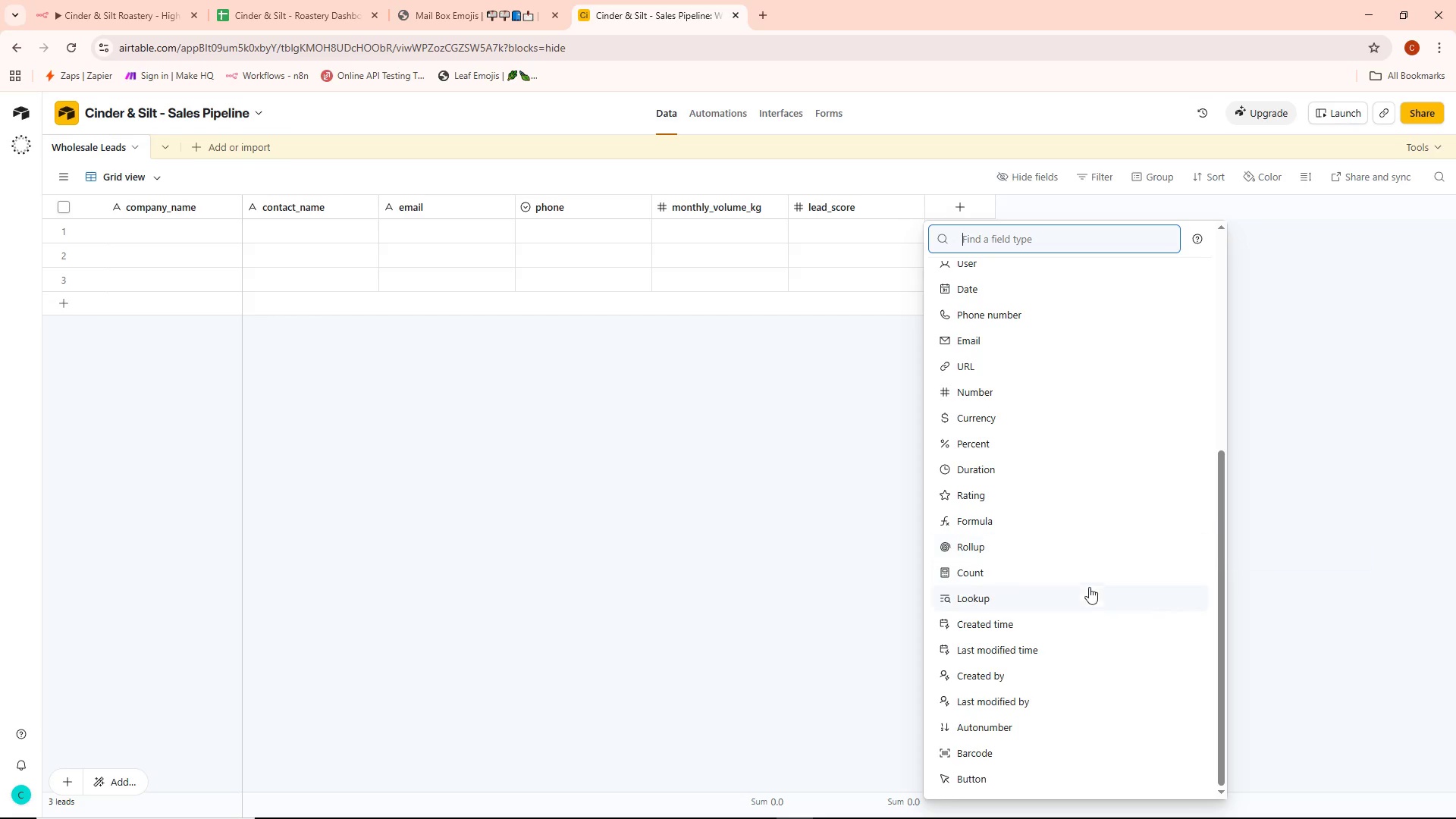 
mouse_move([1168, 537])
 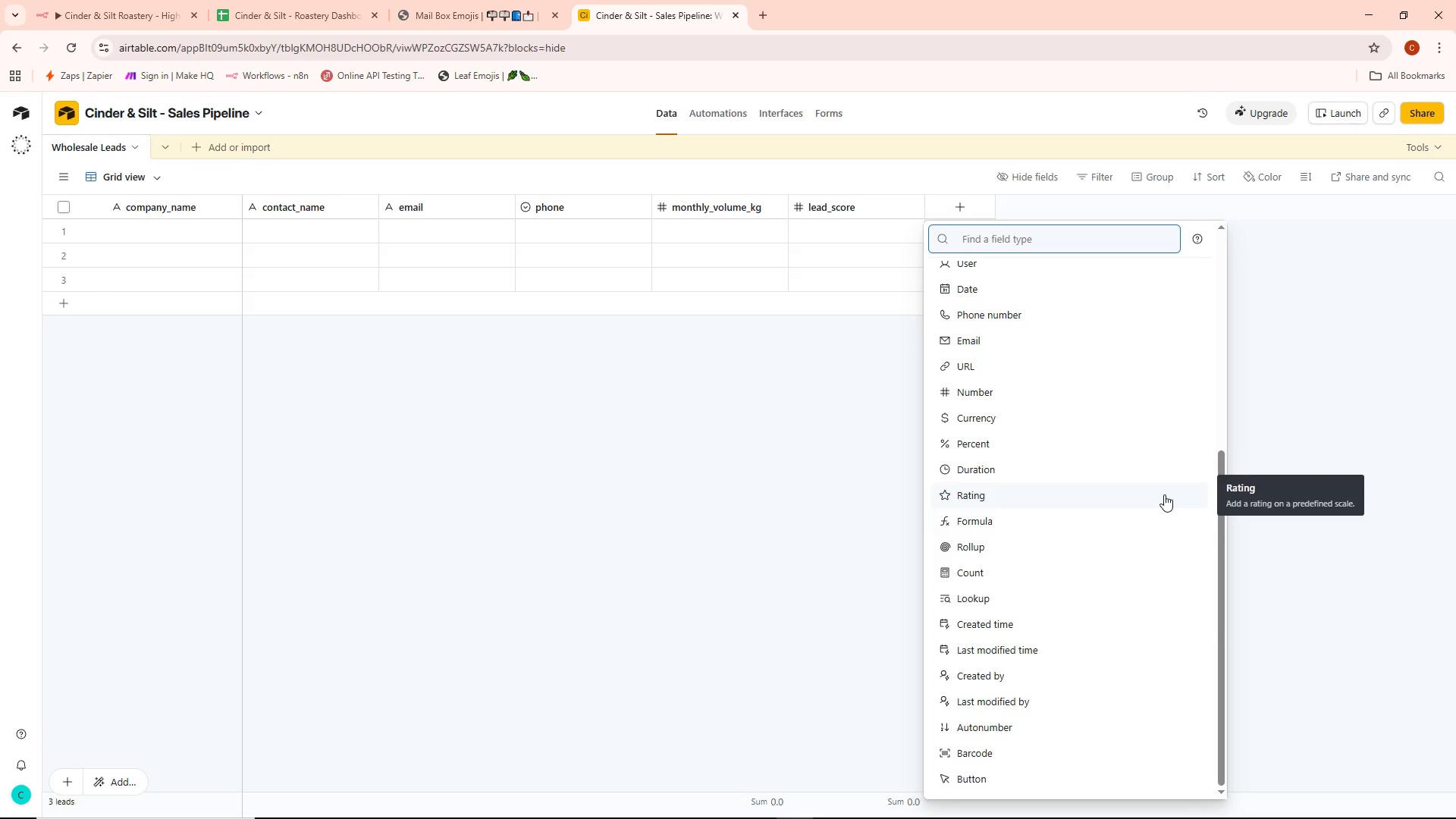 
wait(6.68)
 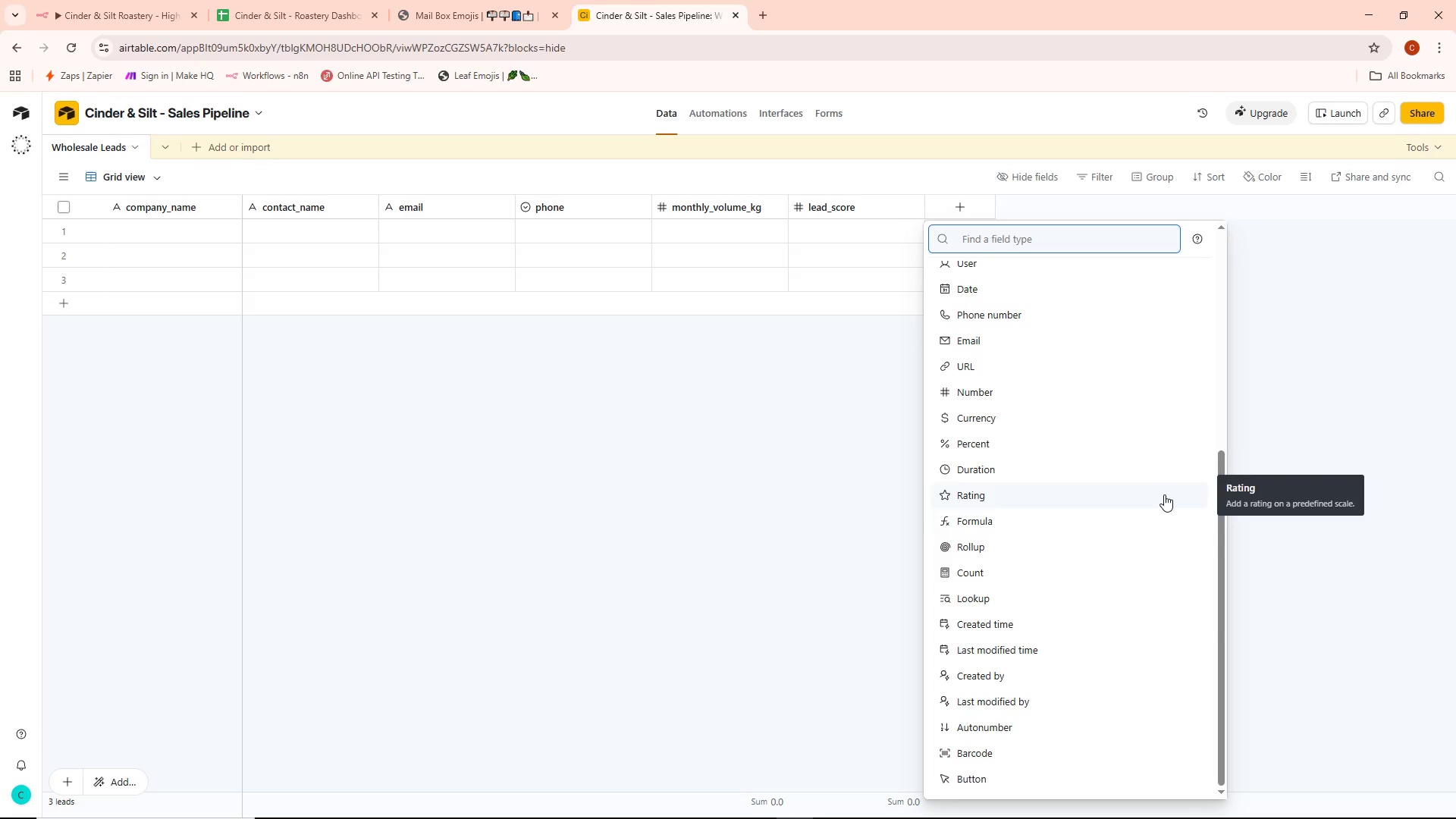 
scroll: coordinate [1049, 383], scroll_direction: up, amount: 3.0
 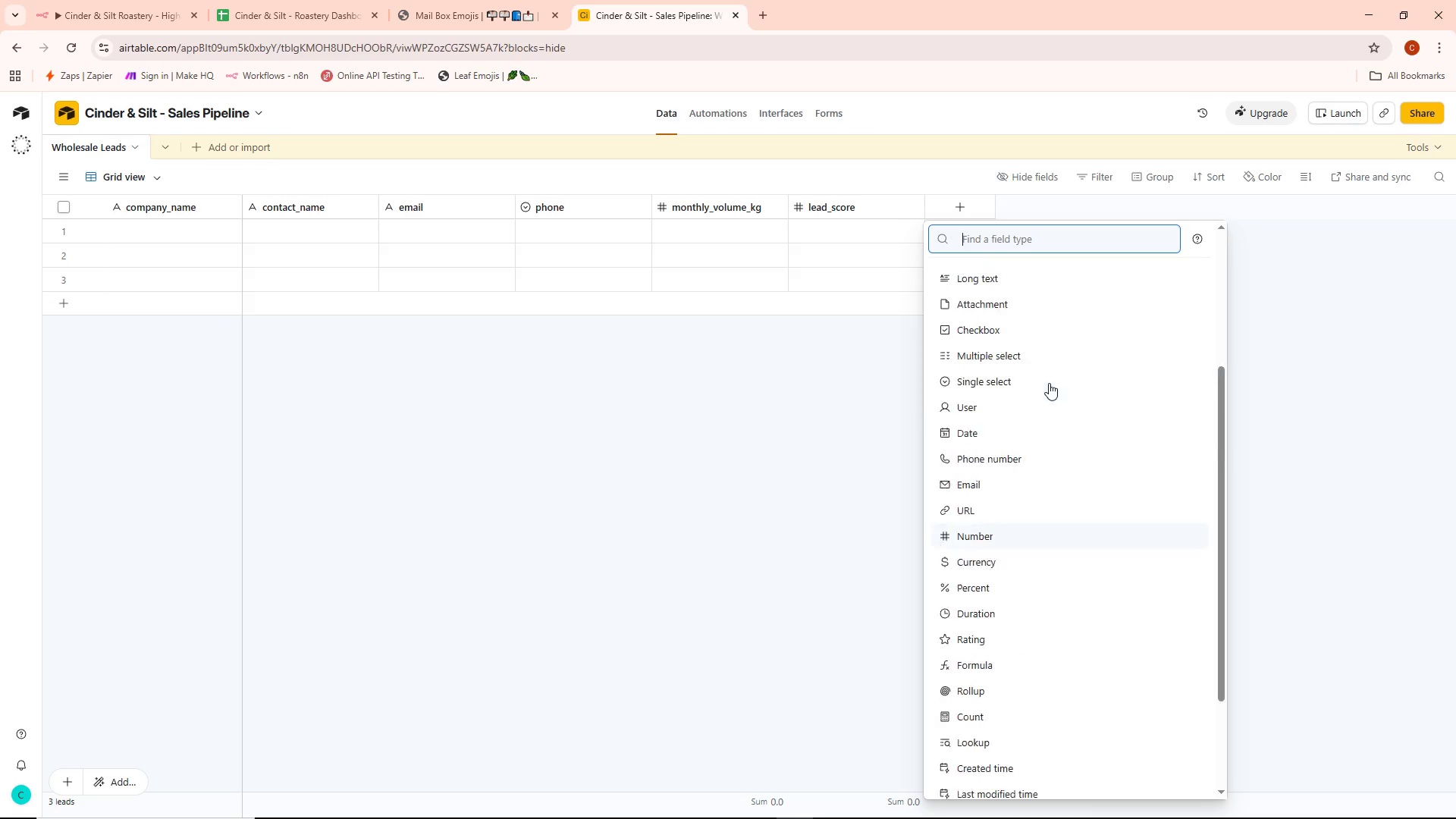 
mouse_move([1057, 371])
 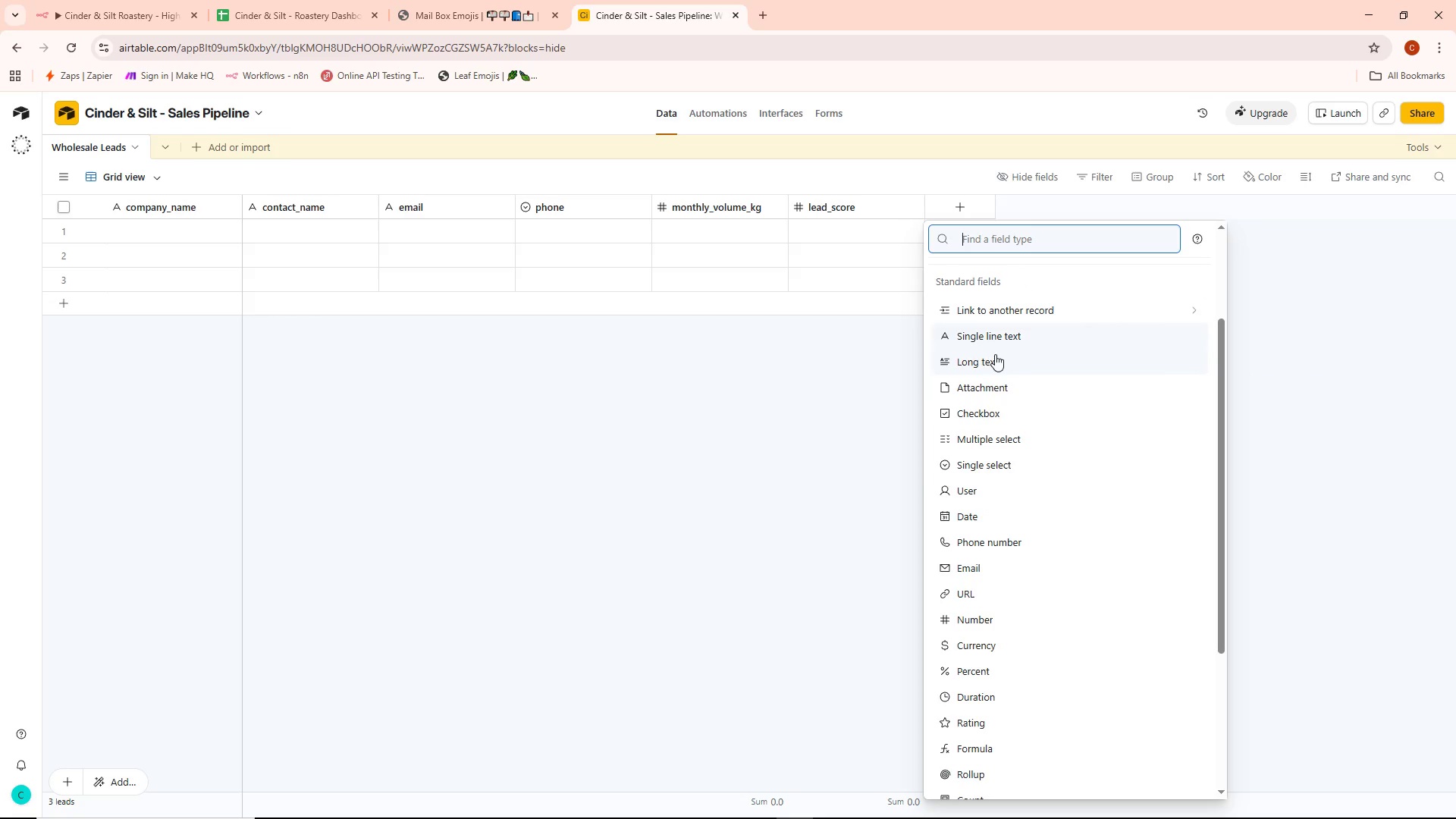 
left_click([999, 337])
 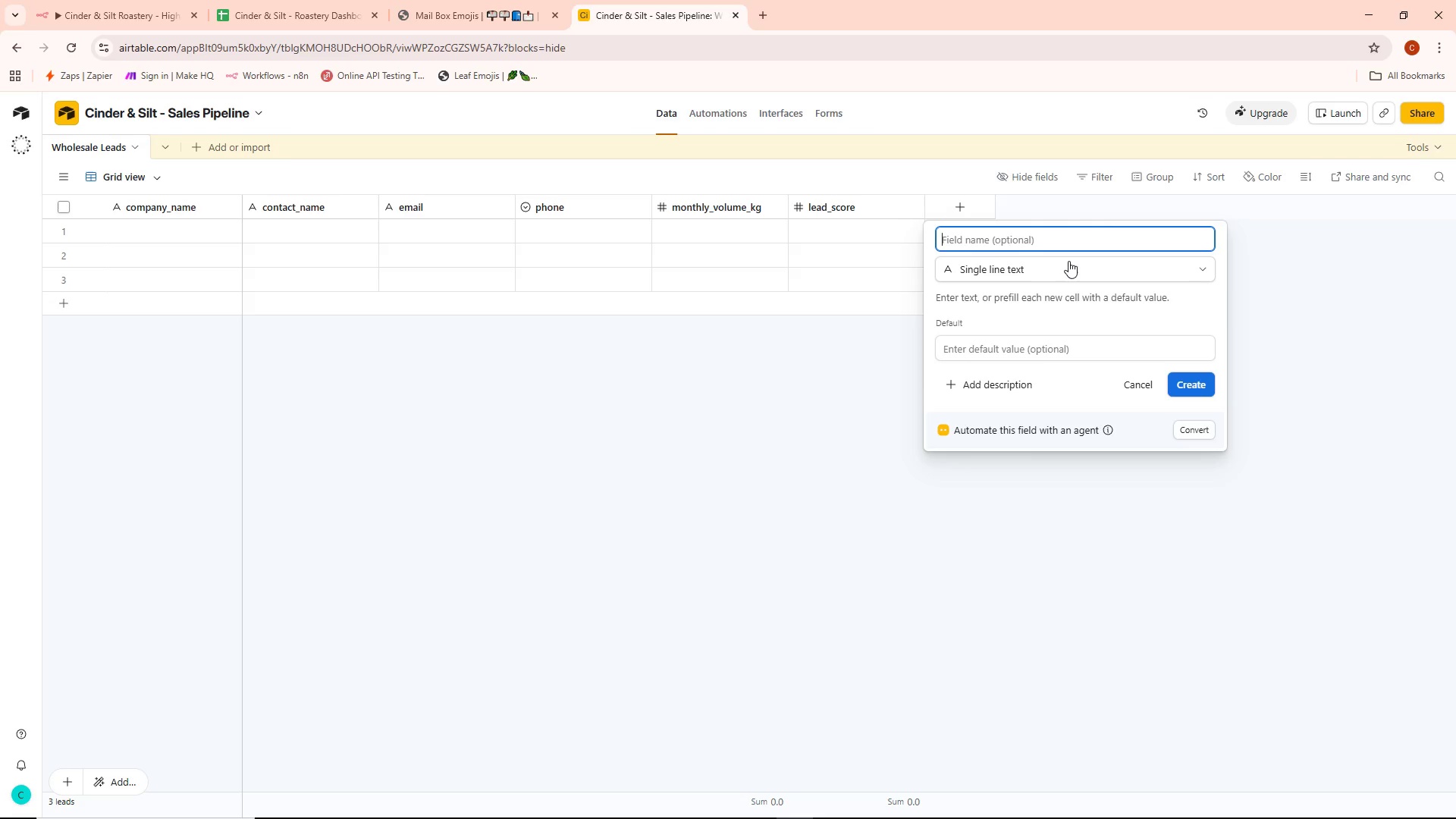 
wait(8.67)
 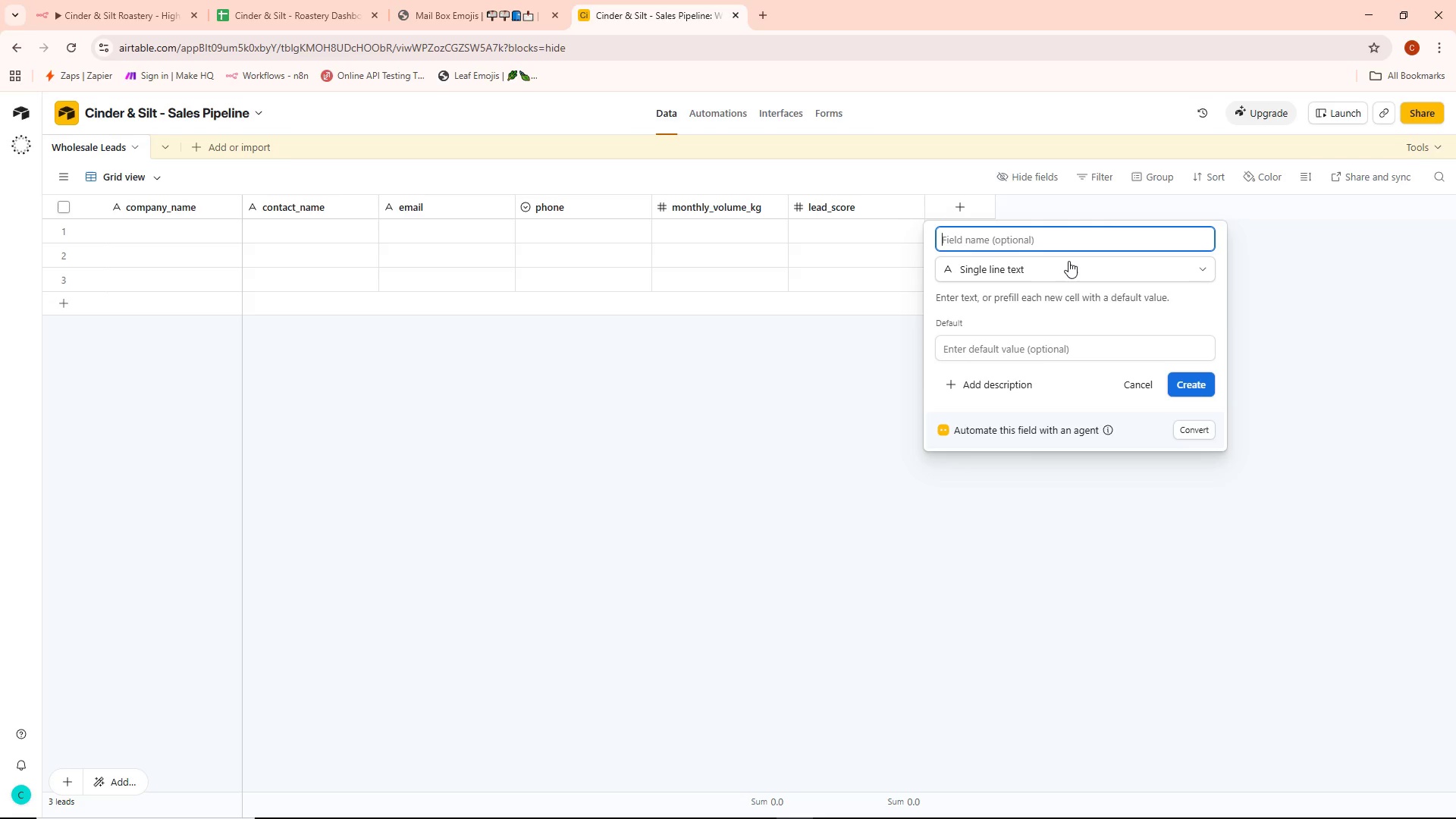 
left_click([275, 0])
 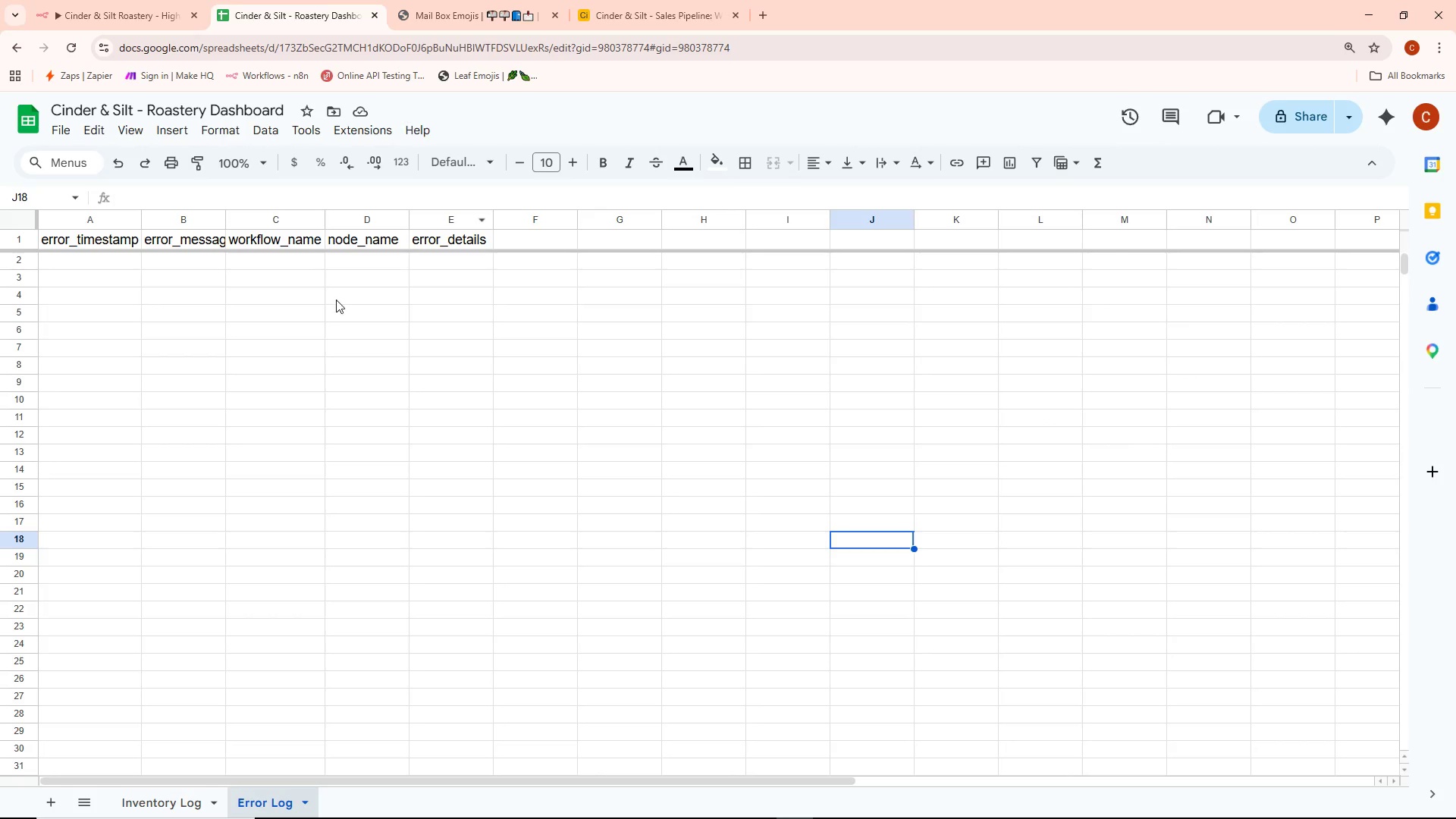 
key(Alt+AltLeft)
 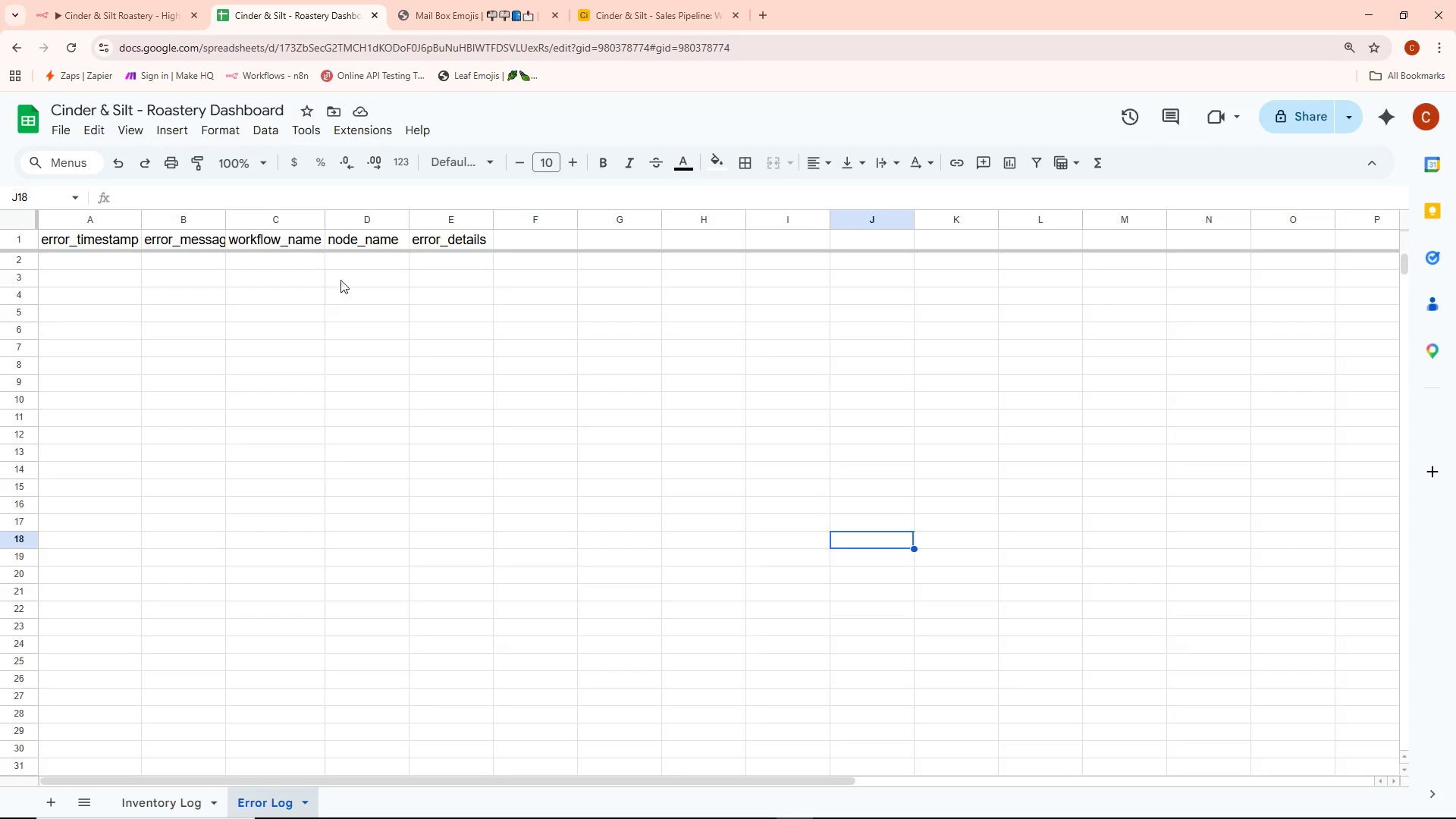 
key(Alt+Tab)